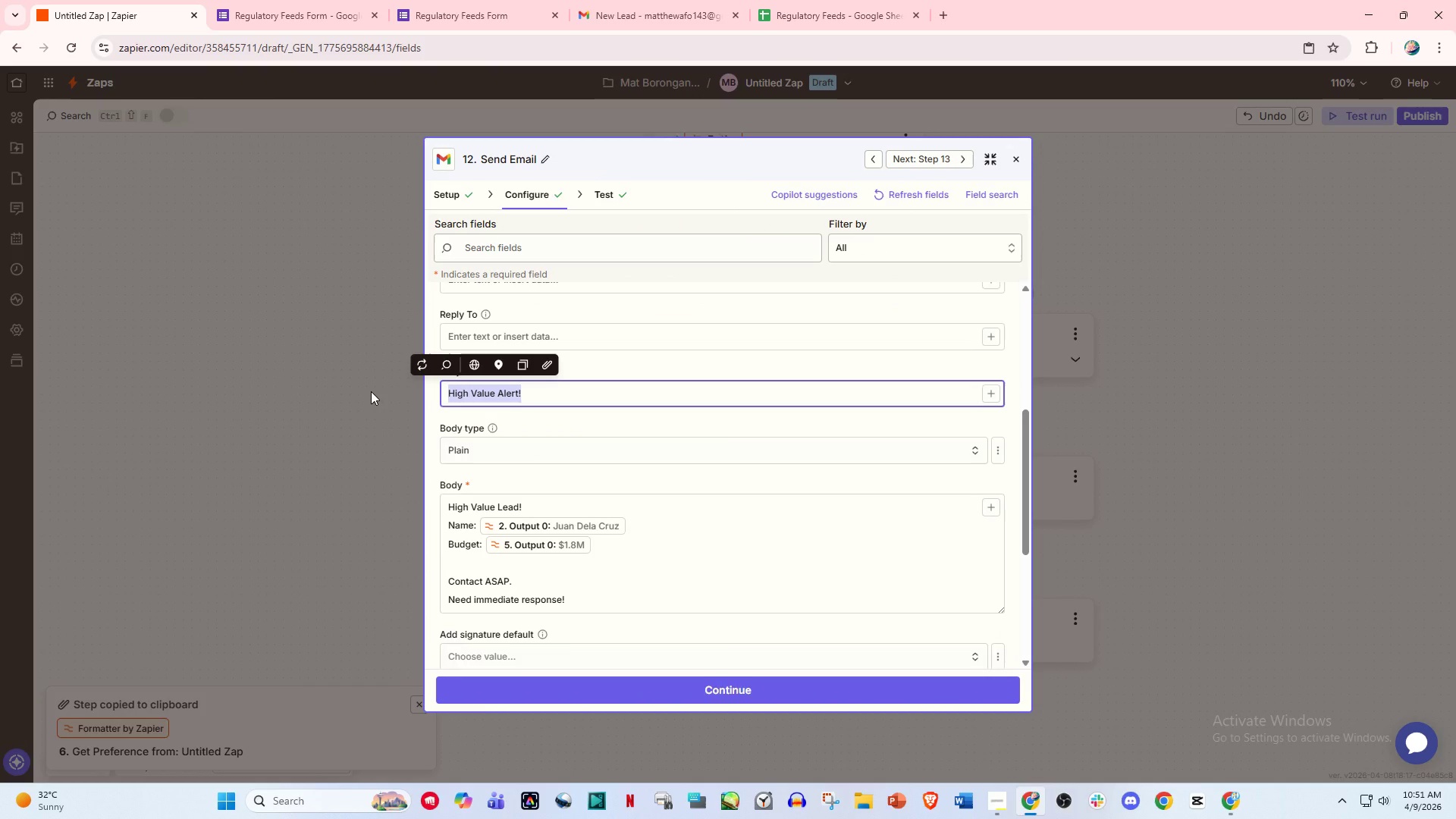 
key(Backspace)
key(Backspace)
type(High val)
key(Backspace)
key(Backspace)
key(Backspace)
type(Value Lead Ready - Immediate Follow )
key(Backspace)
type(-UP)
key(Backspace)
key(Backspace)
type(Up)
 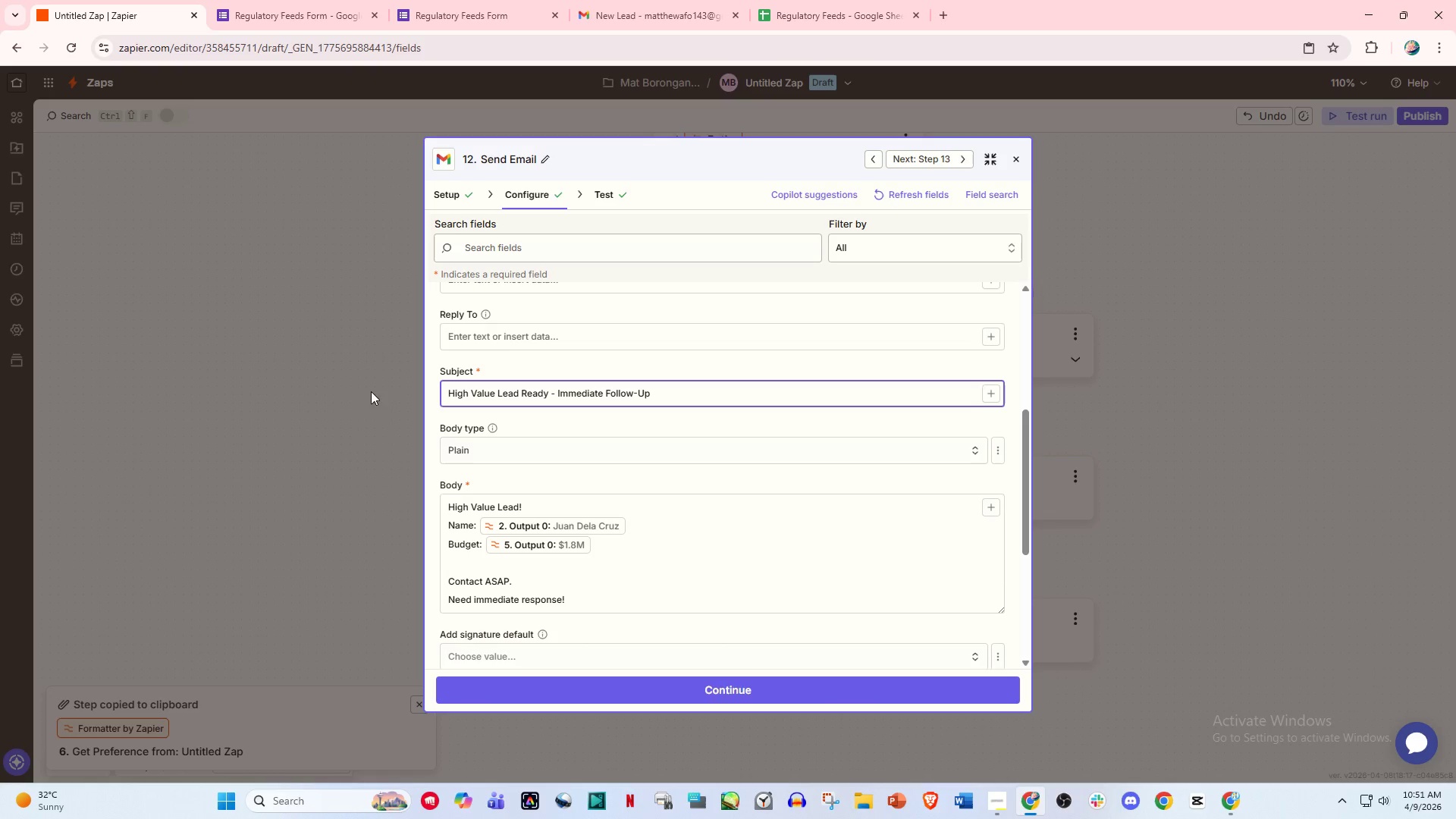 
left_click([692, 690])
 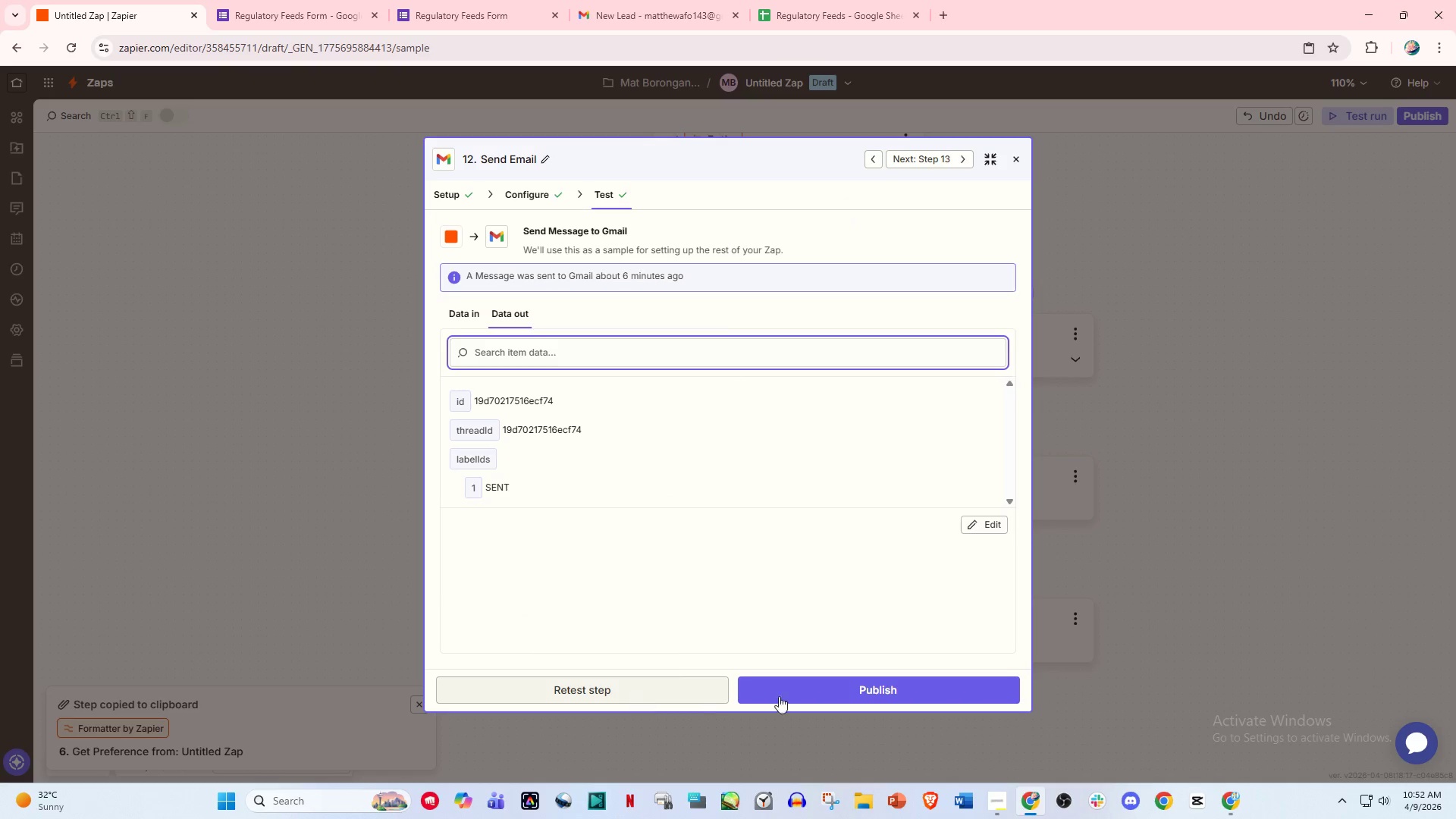 
left_click([642, 693])
 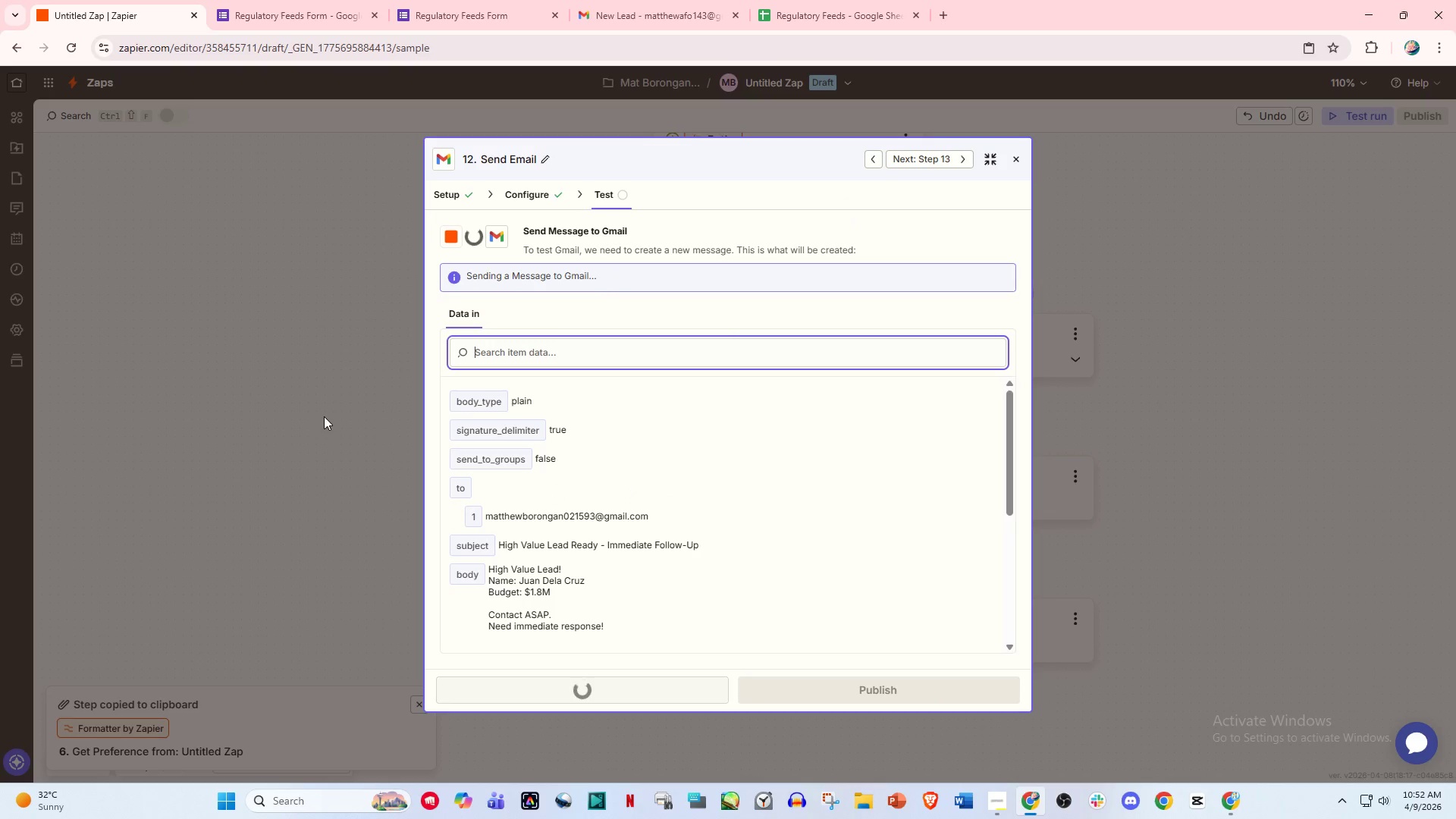 
left_click_drag(start_coordinate=[327, 416], to_coordinate=[331, 416])
 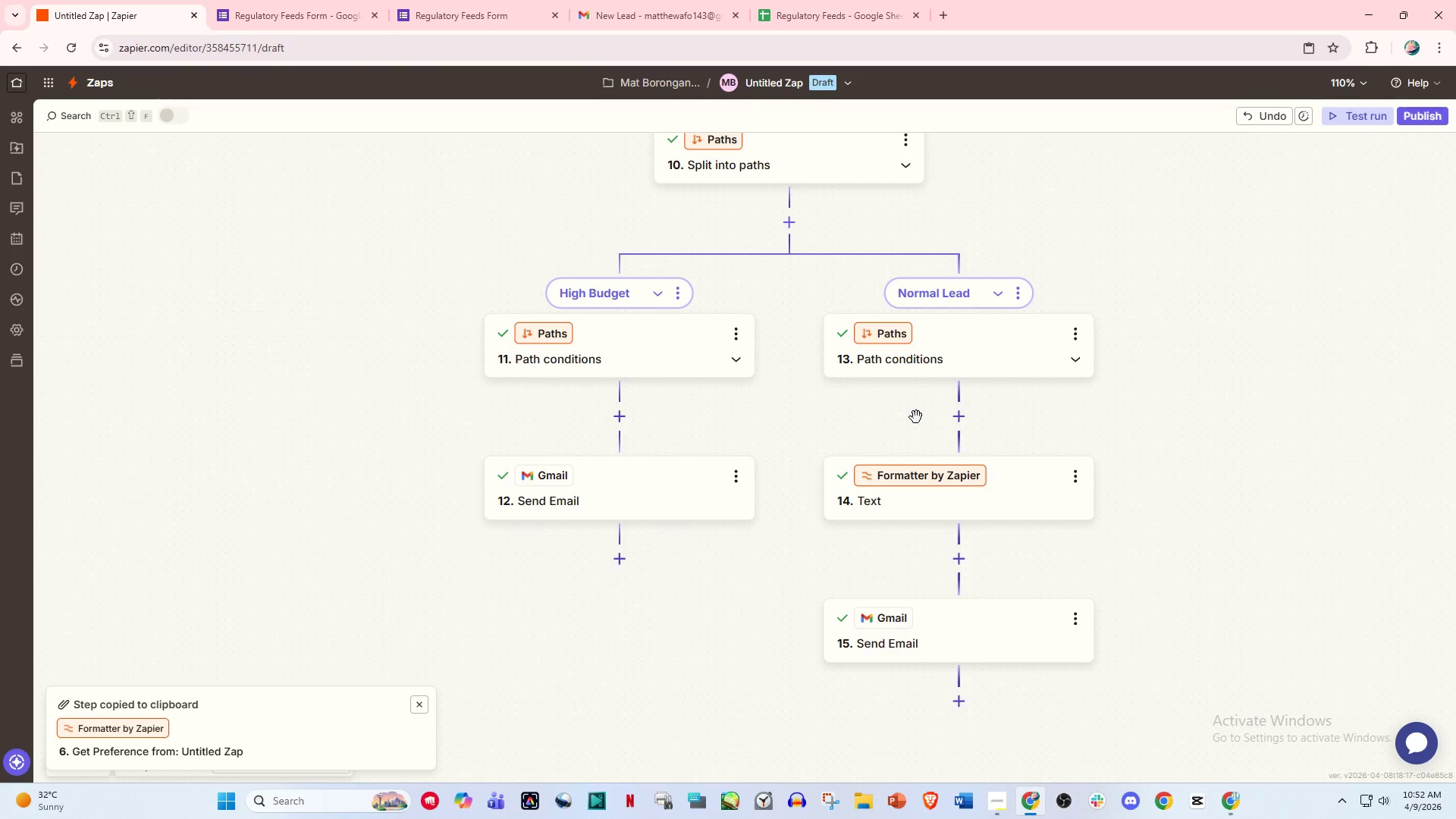 
scroll: coordinate [934, 474], scroll_direction: down, amount: 2.0
 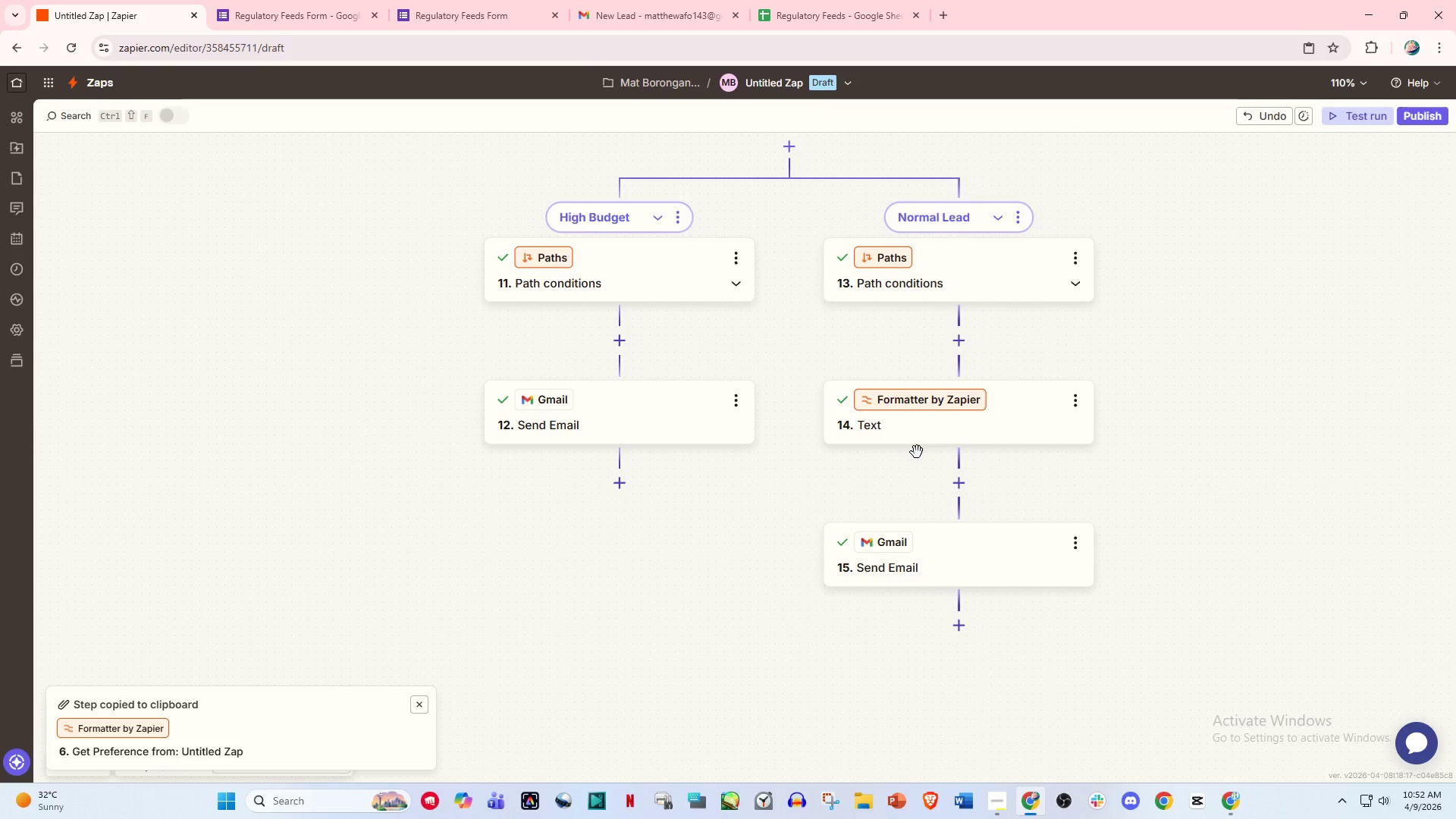 
scroll: coordinate [831, 370], scroll_direction: up, amount: 12.0
 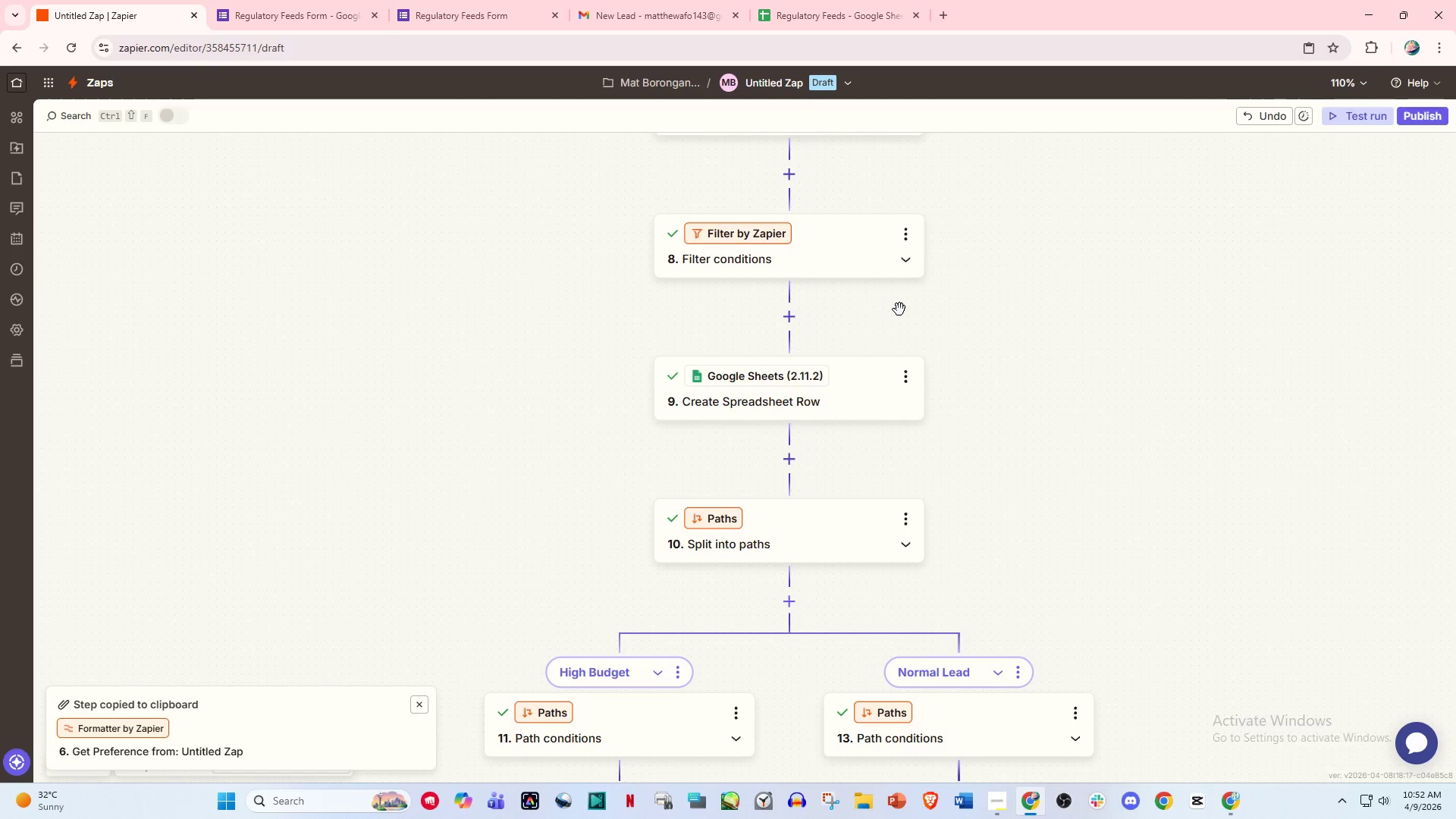 
wait(38.32)
 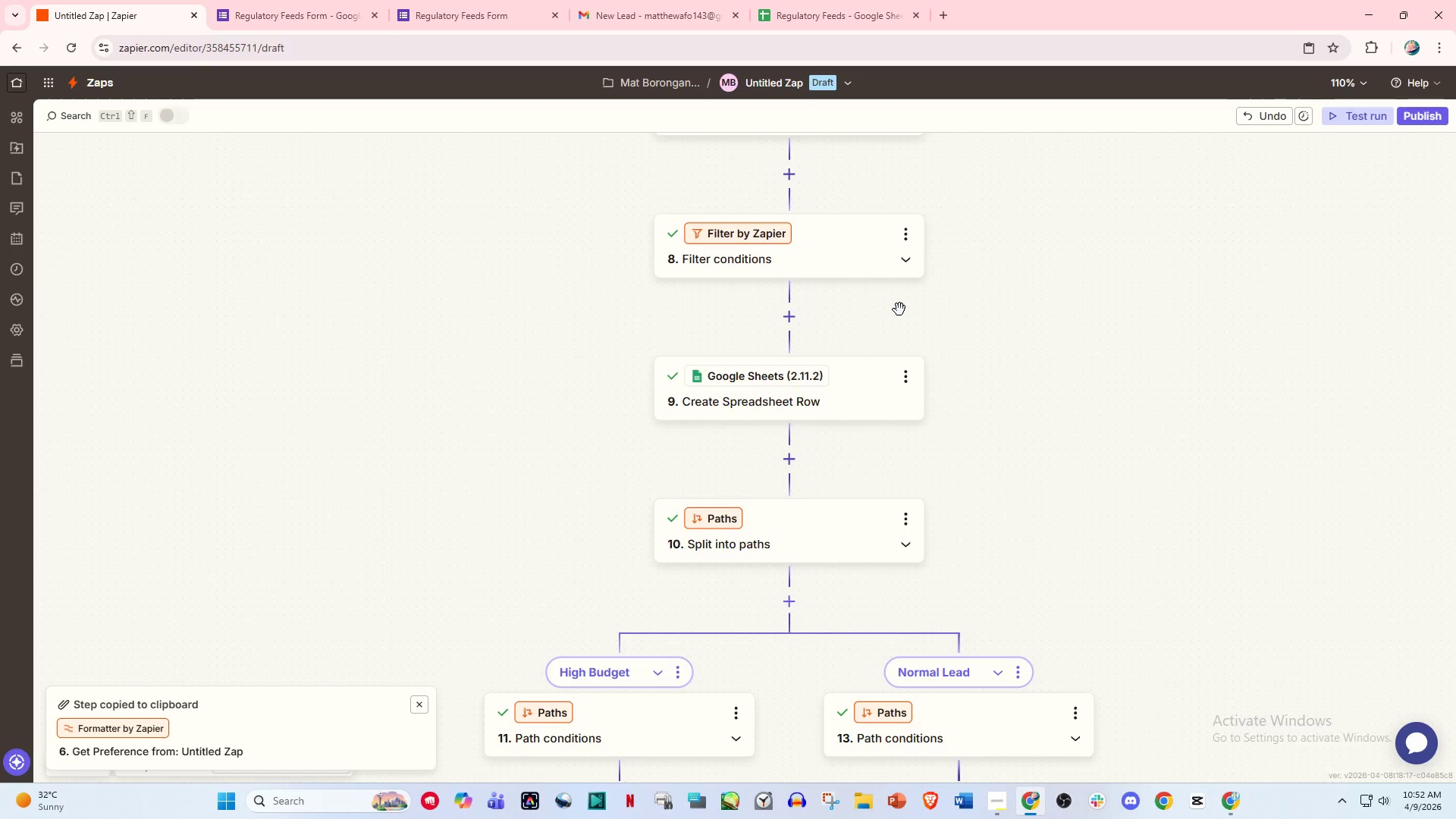 
left_click([1002, 804])